 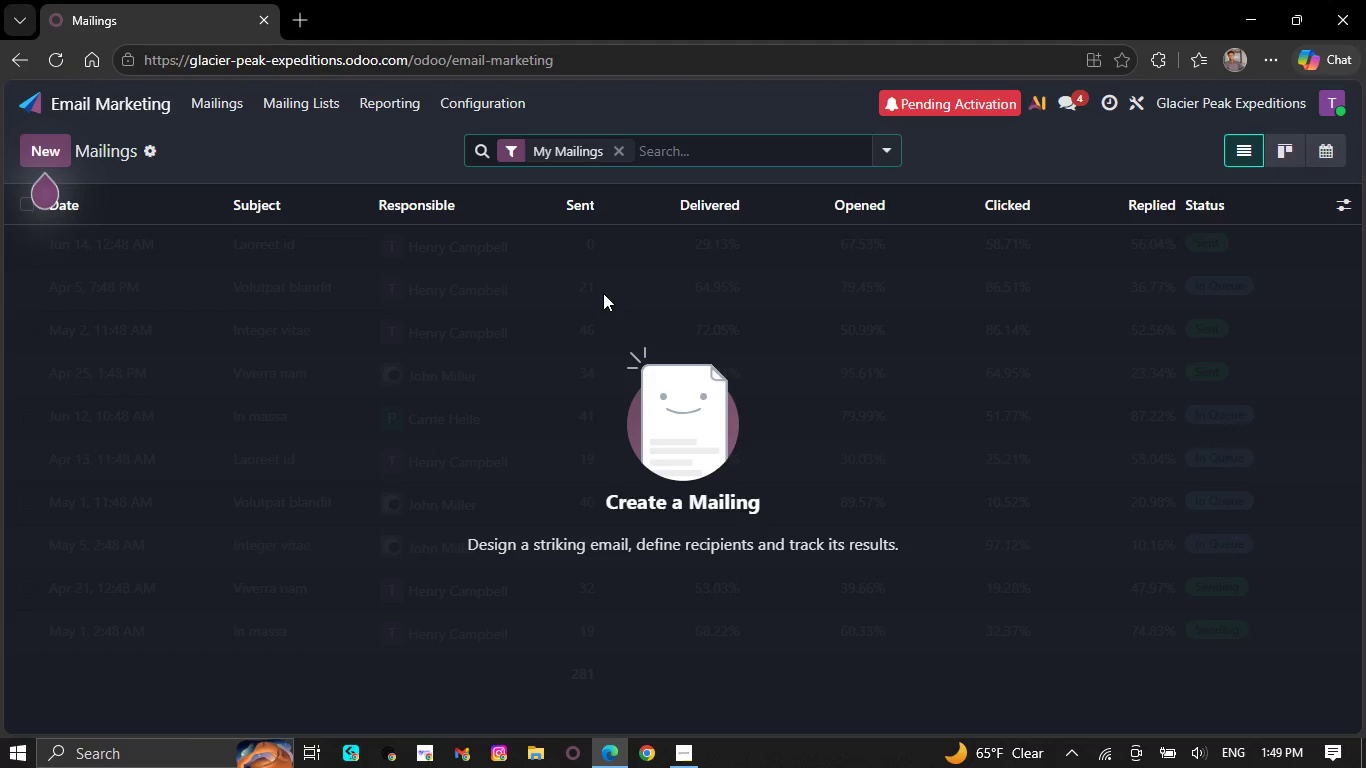 
left_click([49, 165])
 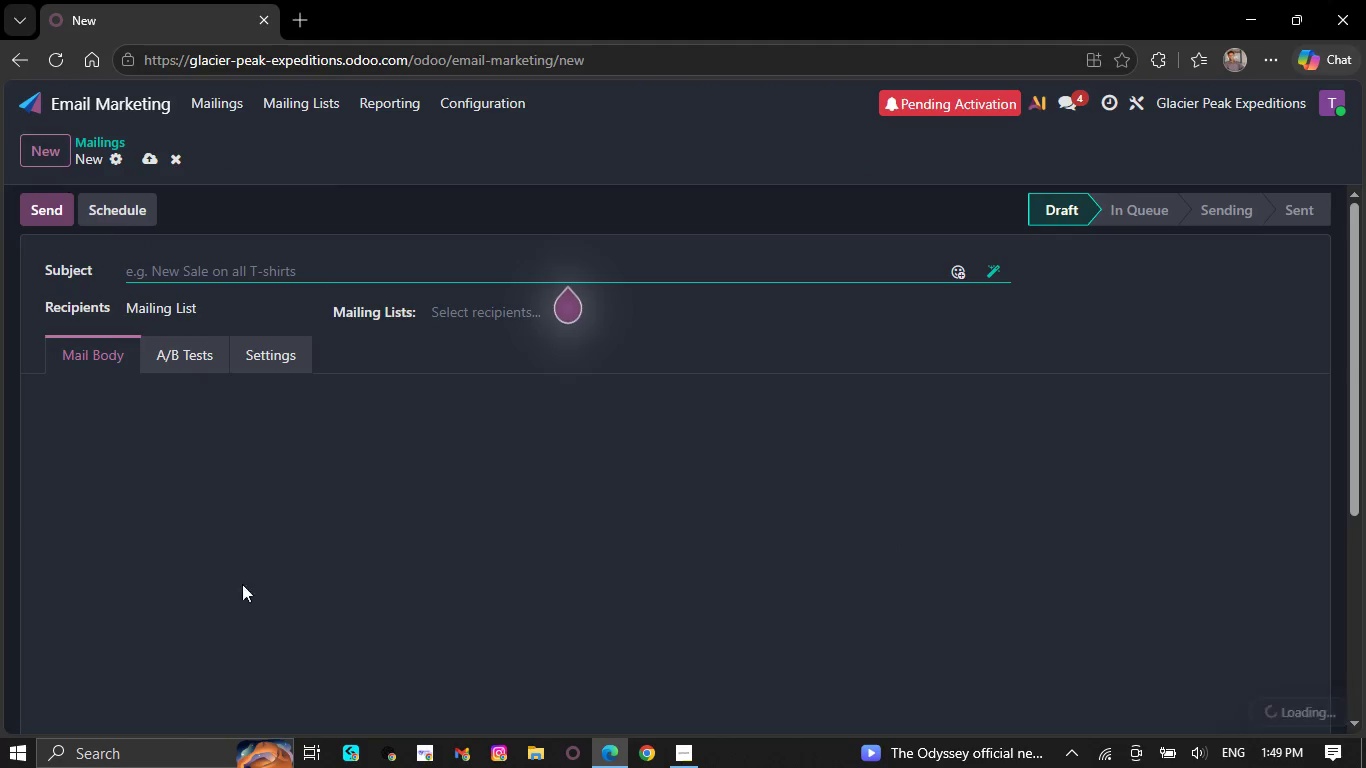 
scroll: coordinate [265, 679], scroll_direction: down, amount: 3.0
 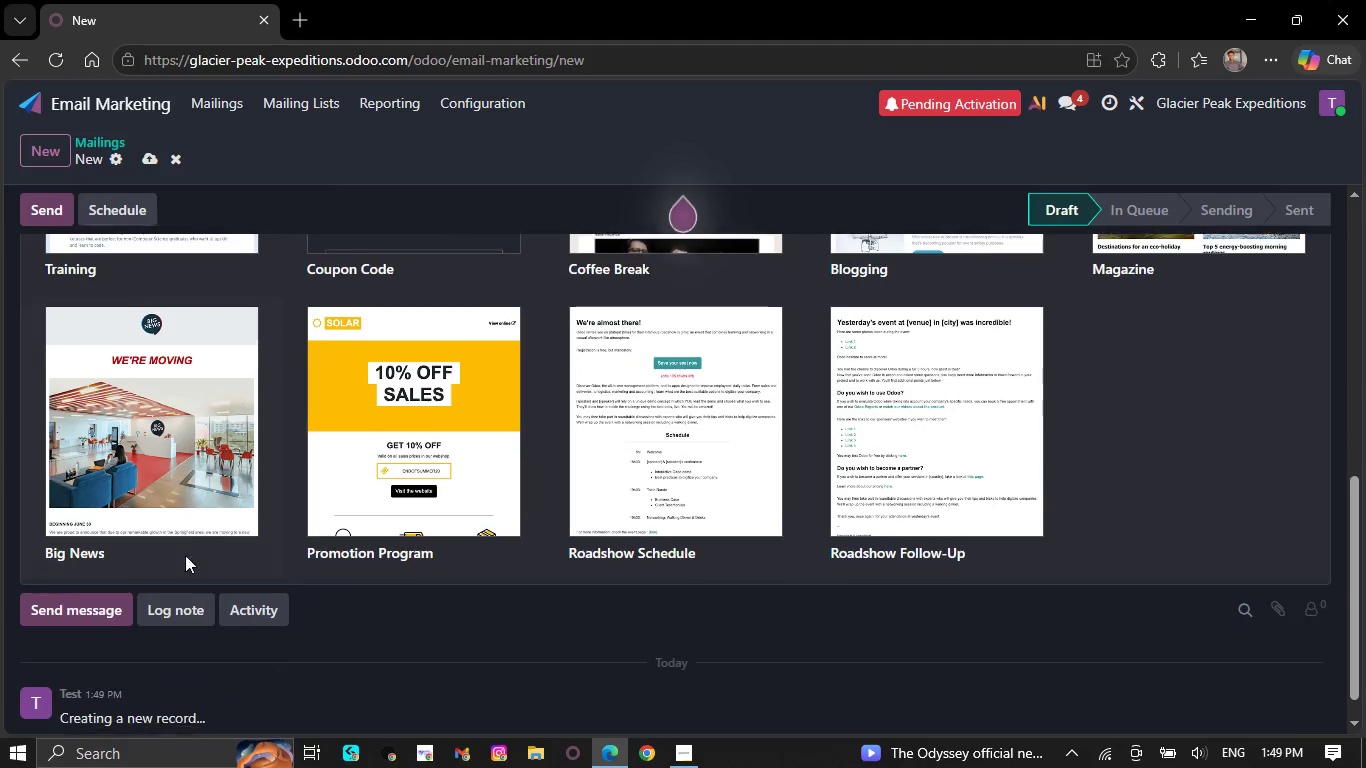 
left_click([168, 442])
 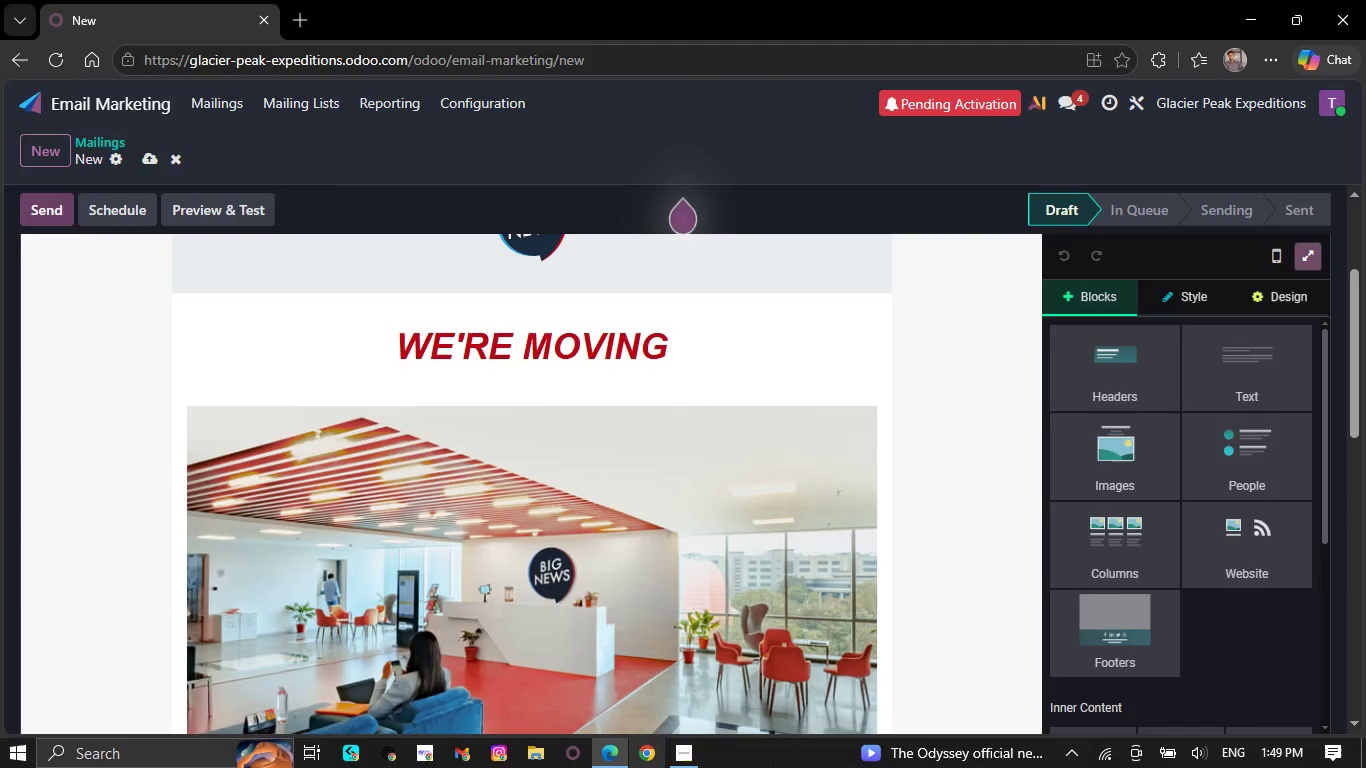 
left_click([694, 767])